 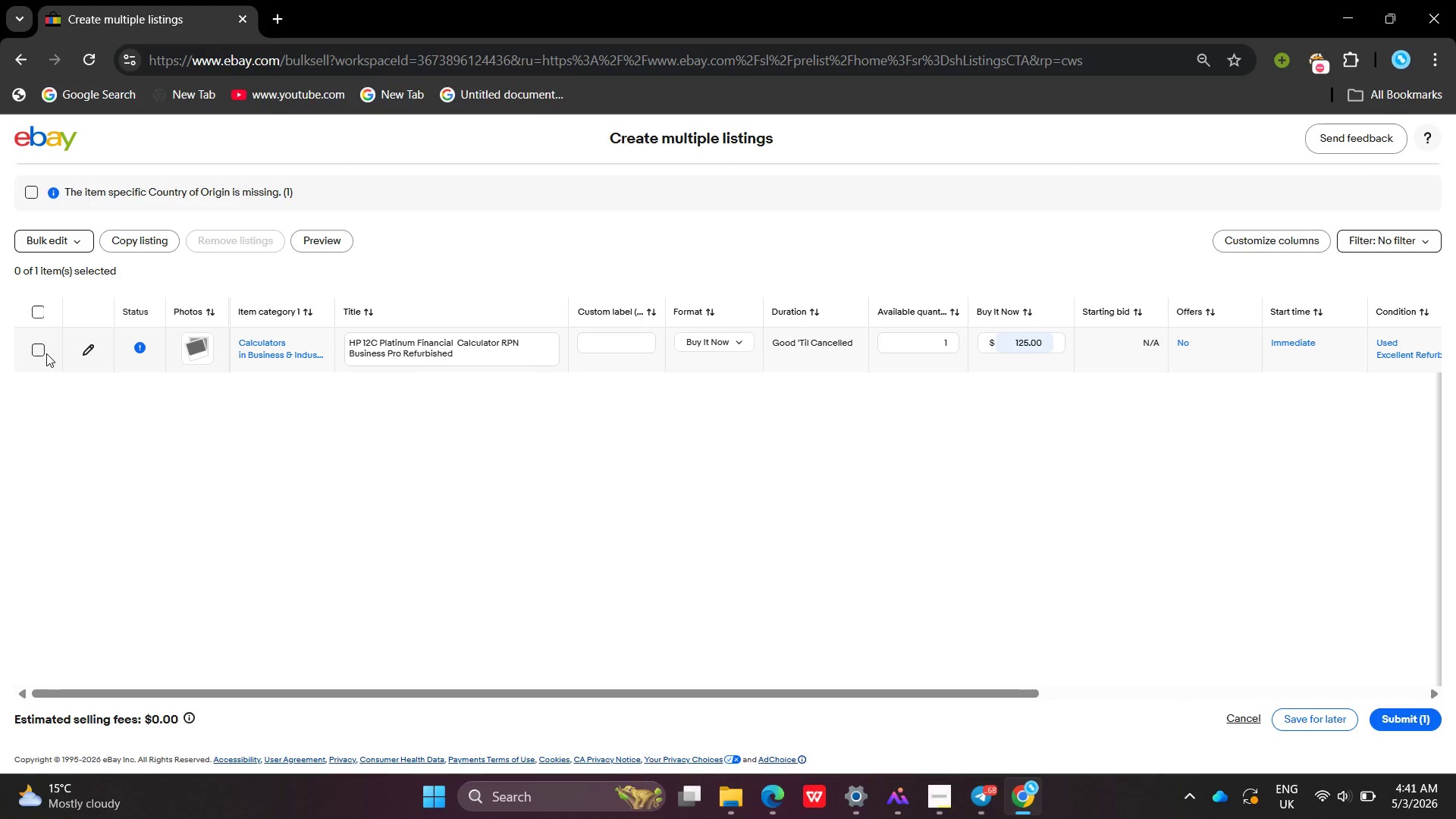 
left_click([43, 353])
 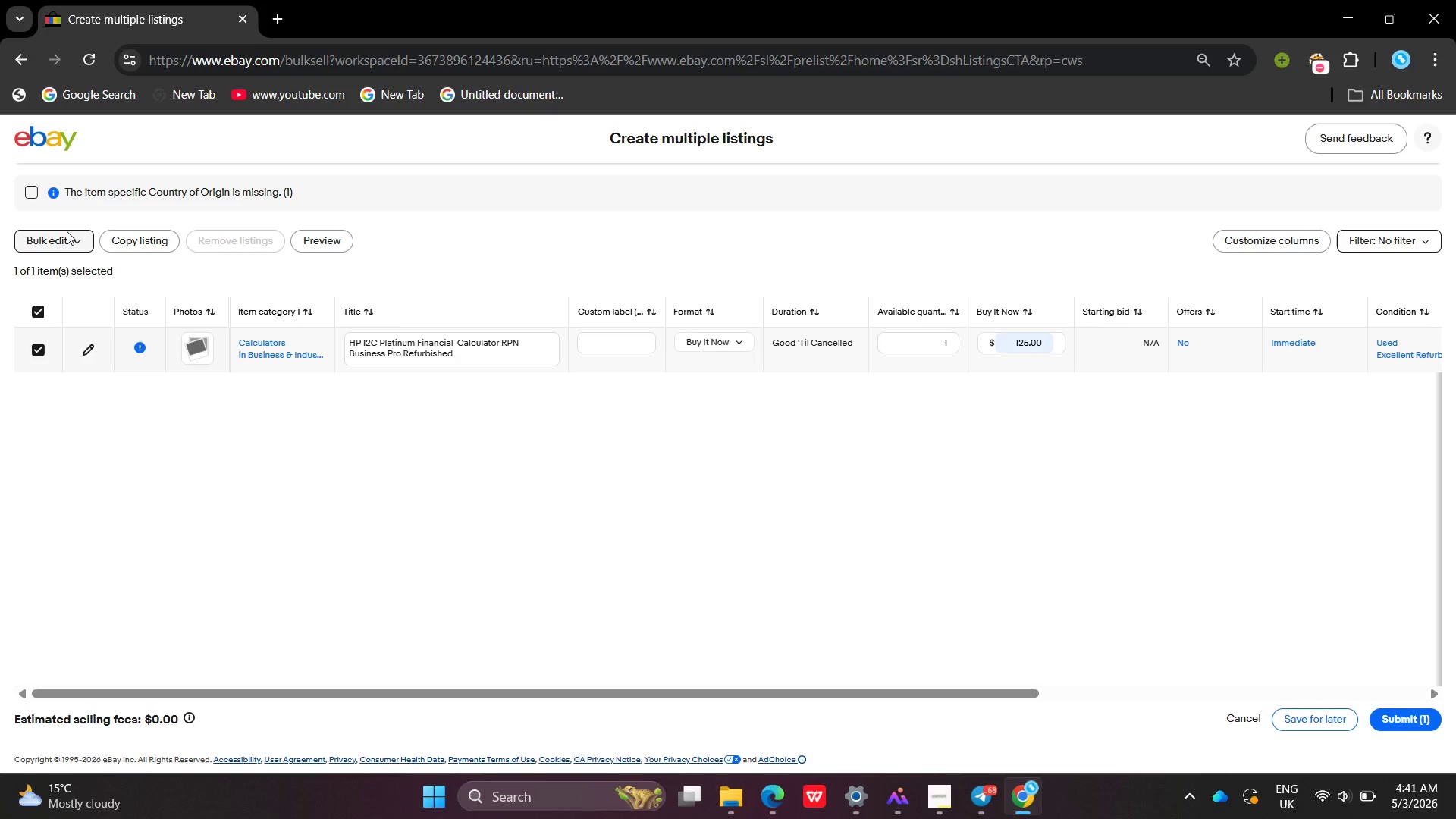 
left_click([67, 231])
 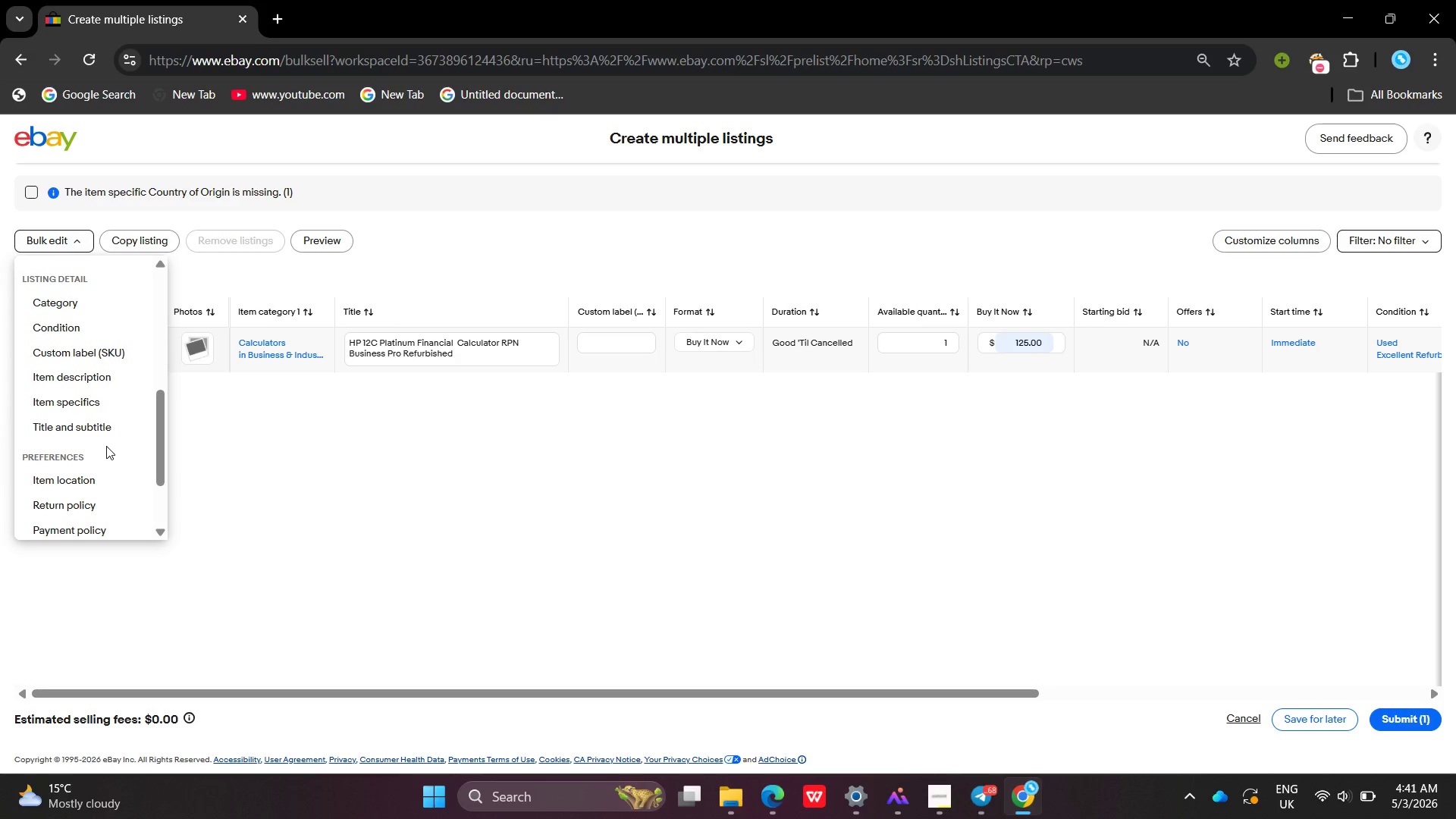 
wait(10.8)
 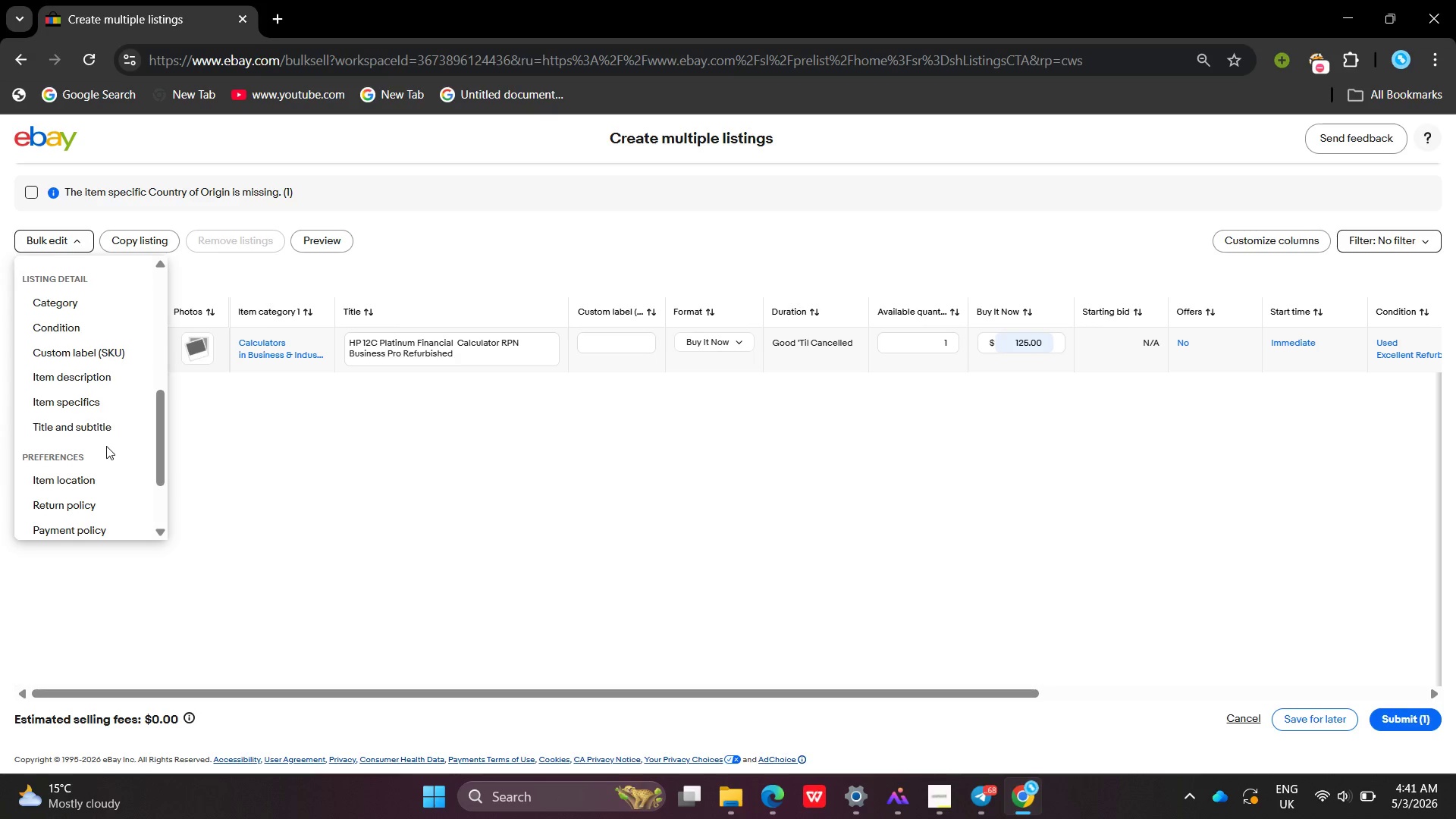 
left_click([96, 403])
 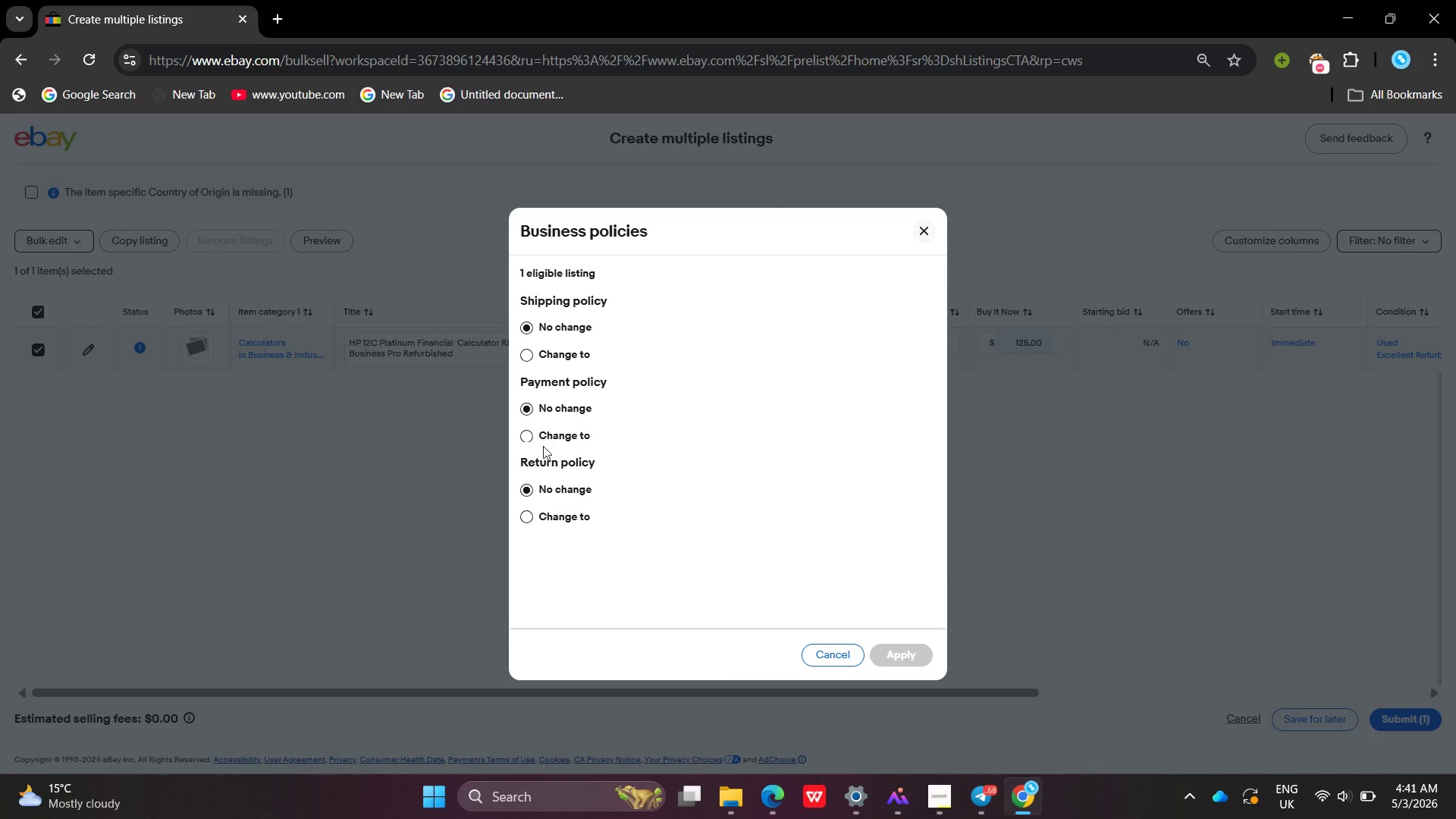 
left_click([532, 519])
 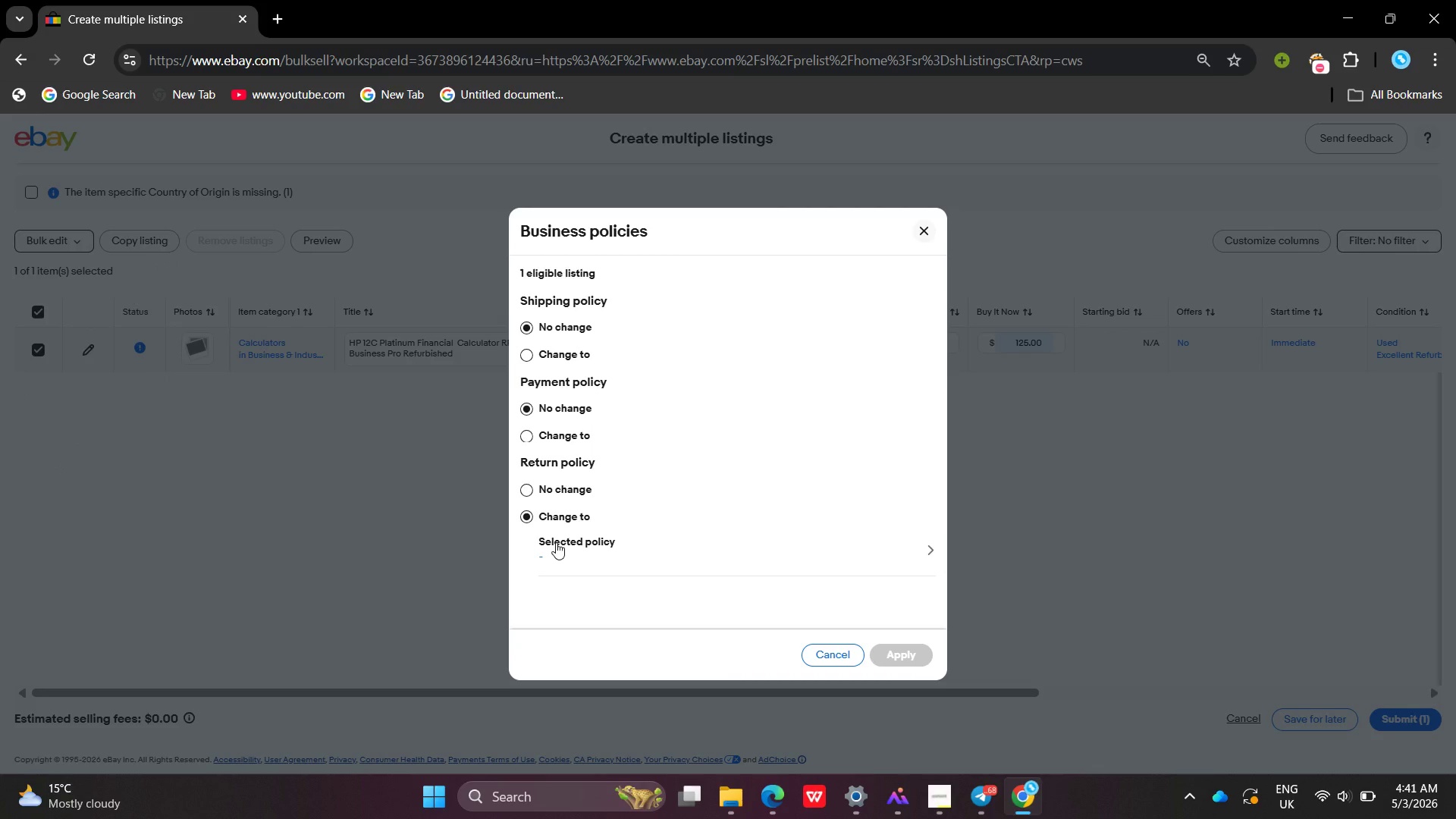 
left_click([556, 542])
 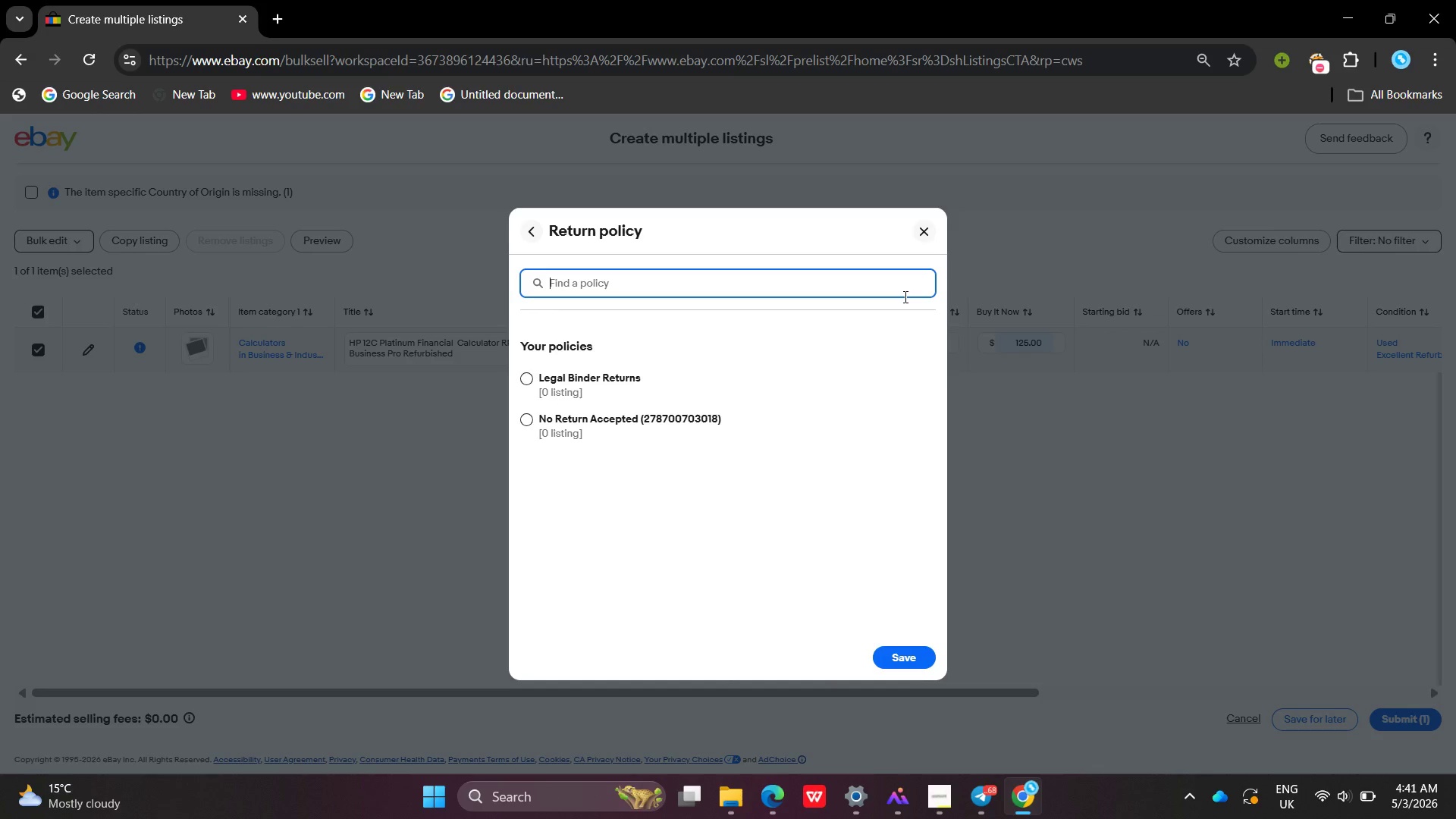 
wait(7.59)
 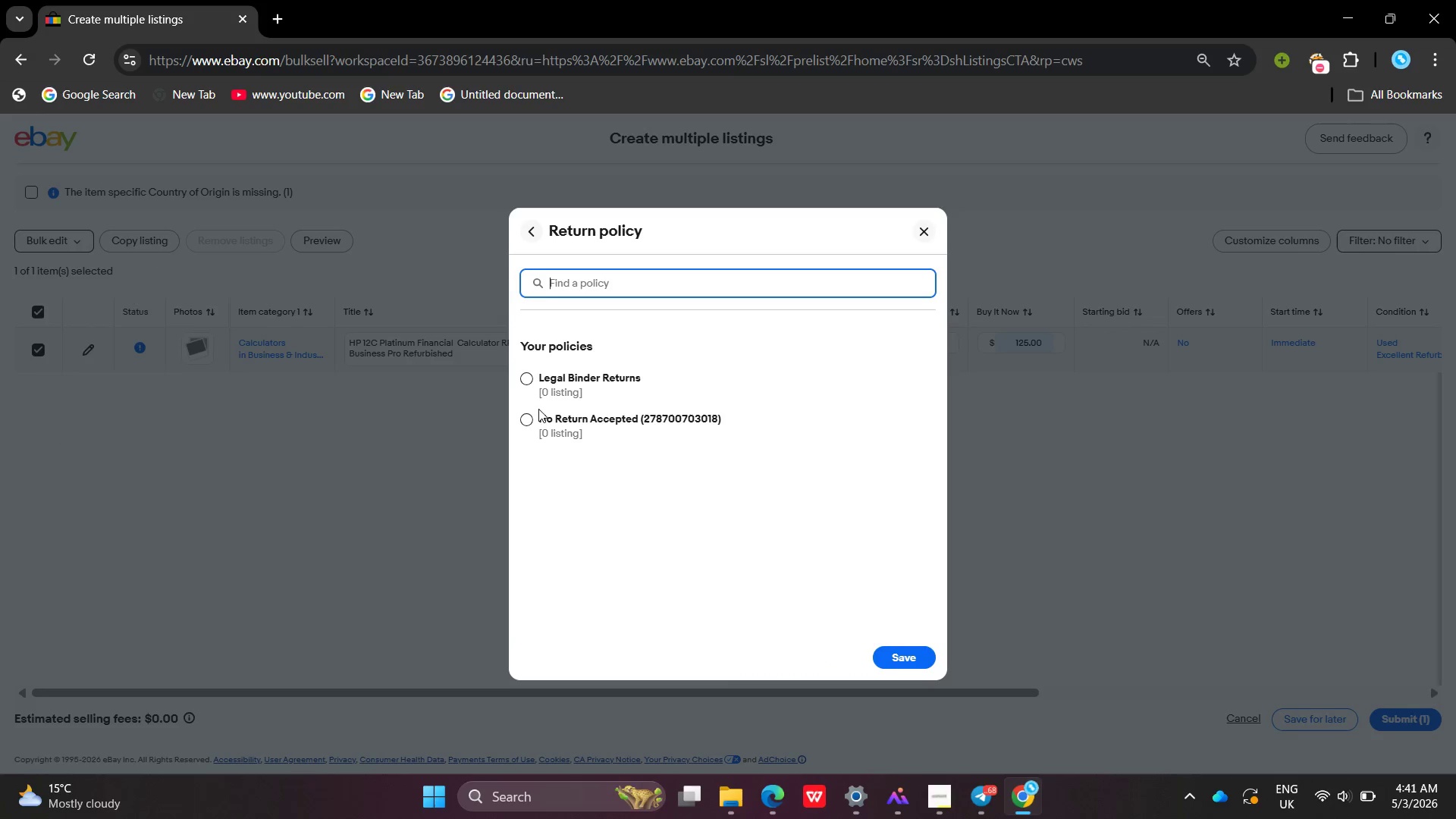 
left_click([532, 233])
 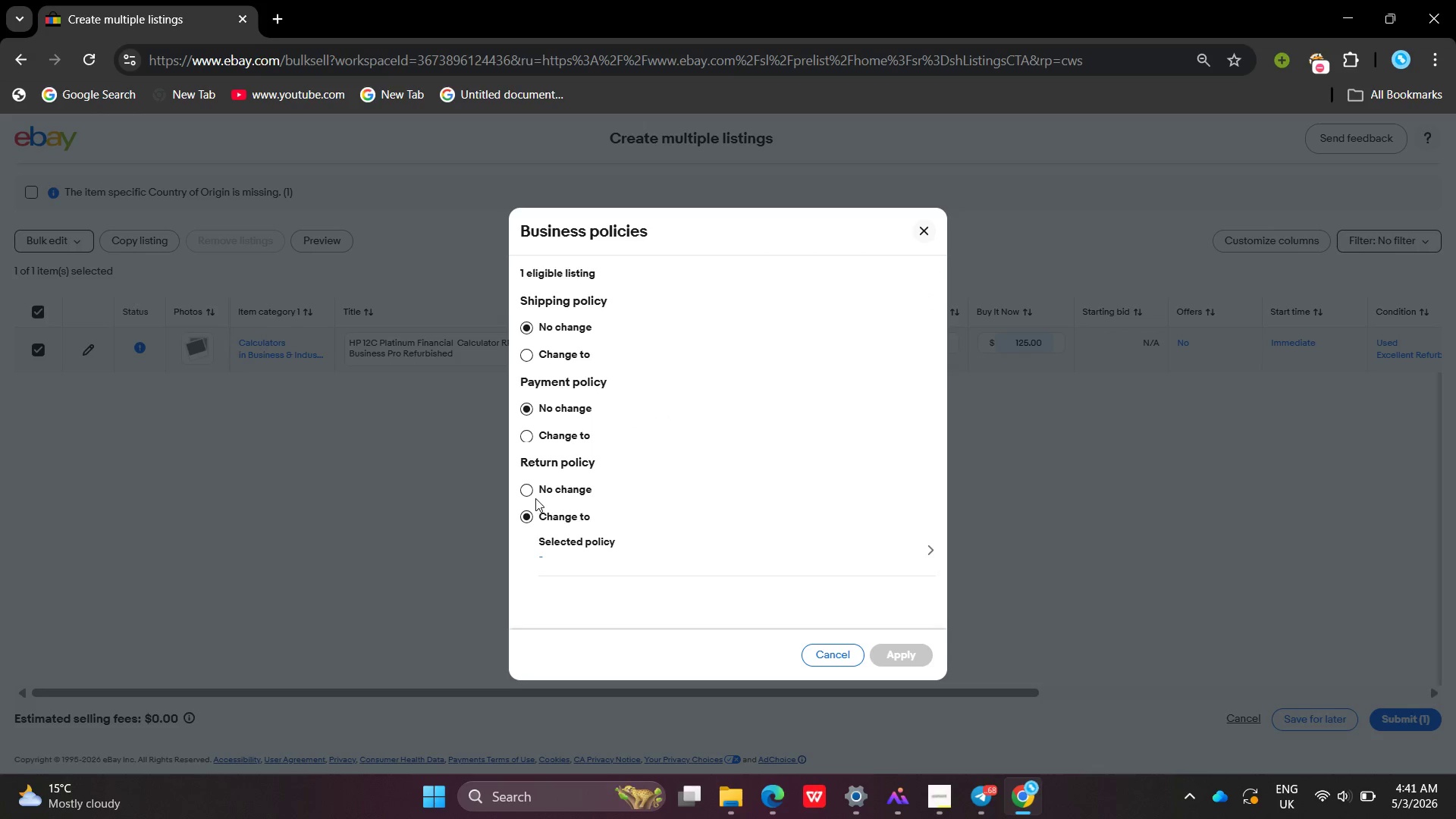 
left_click([534, 497])
 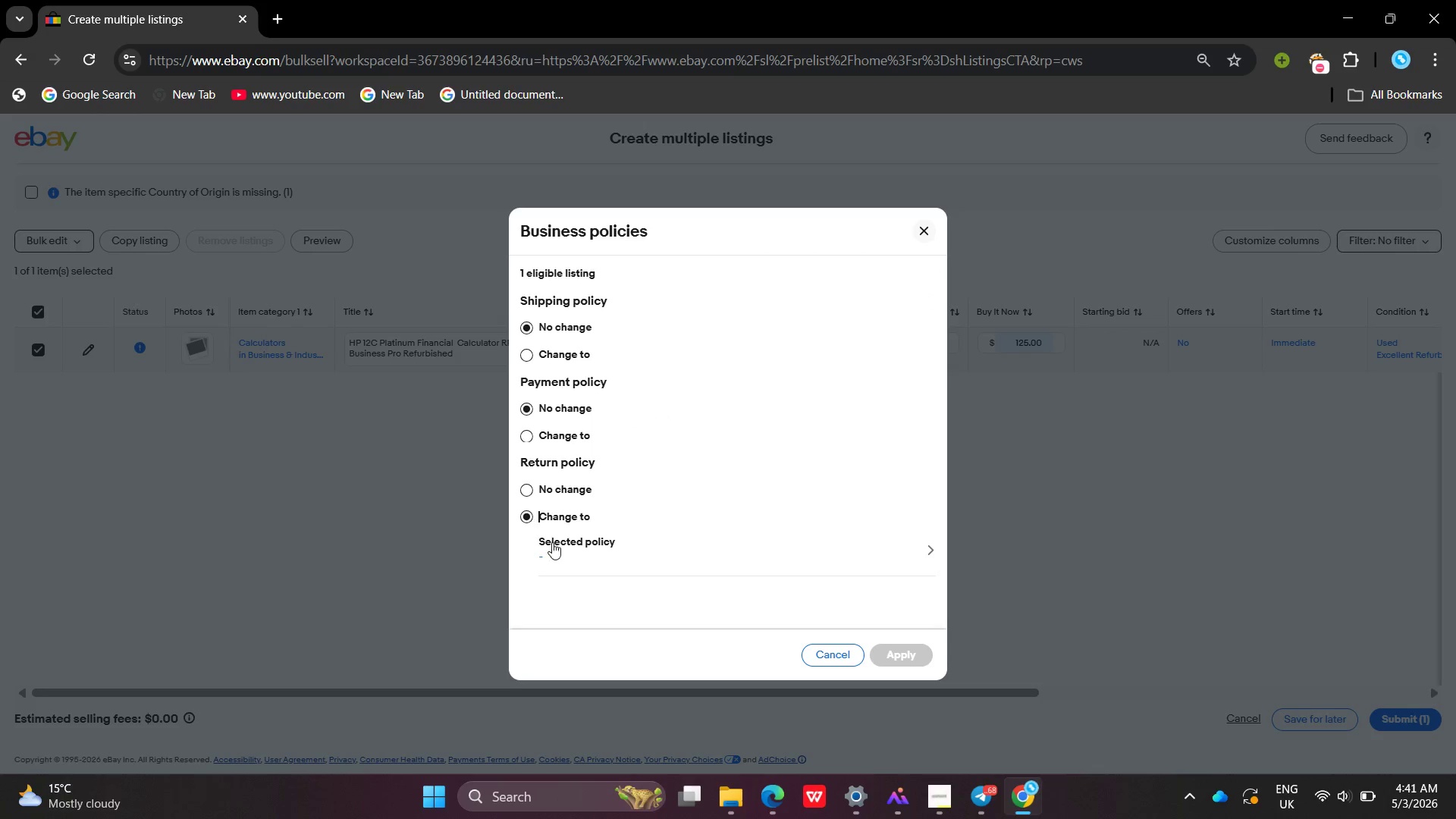 
left_click([570, 553])
 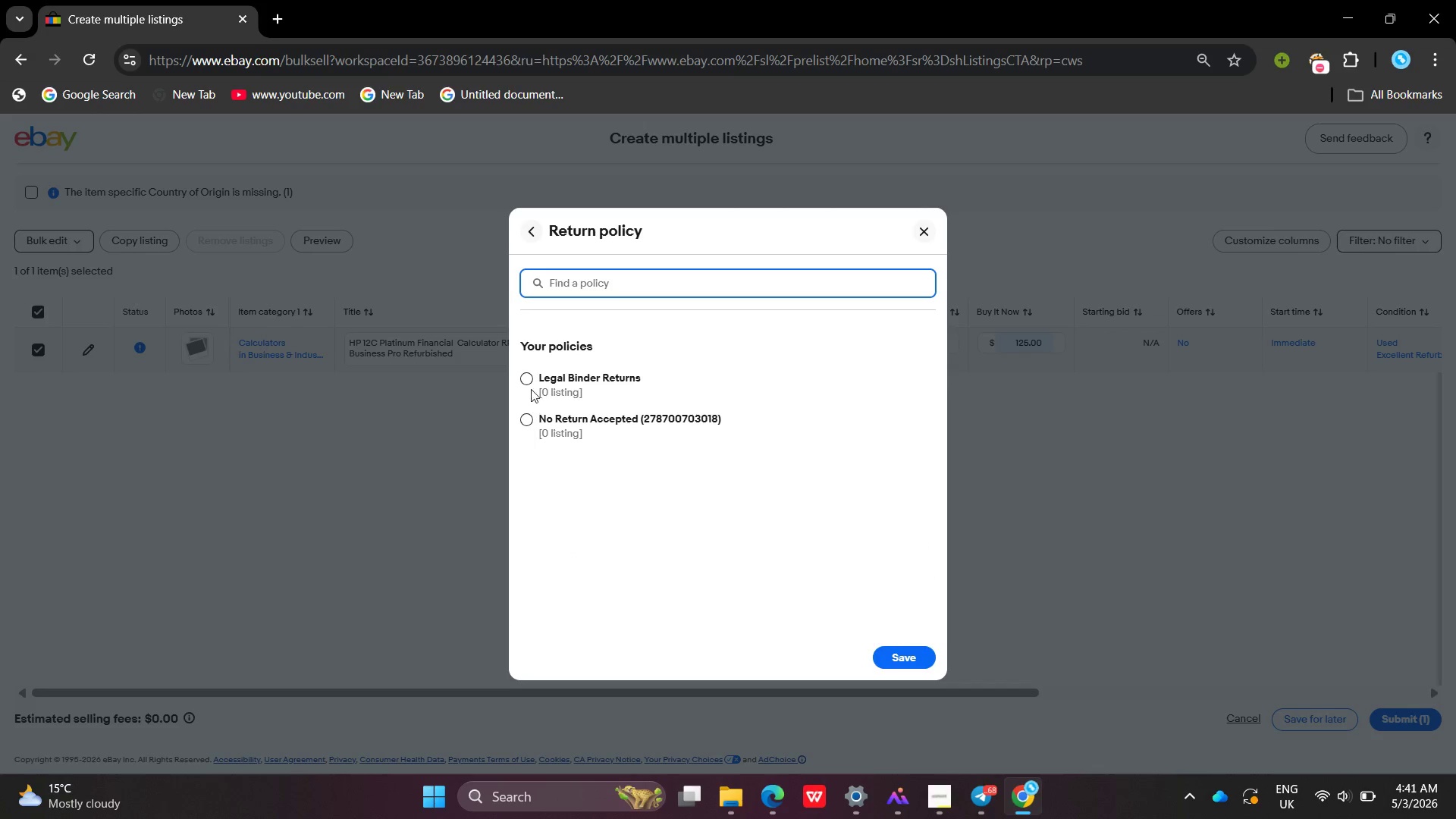 
left_click([530, 386])
 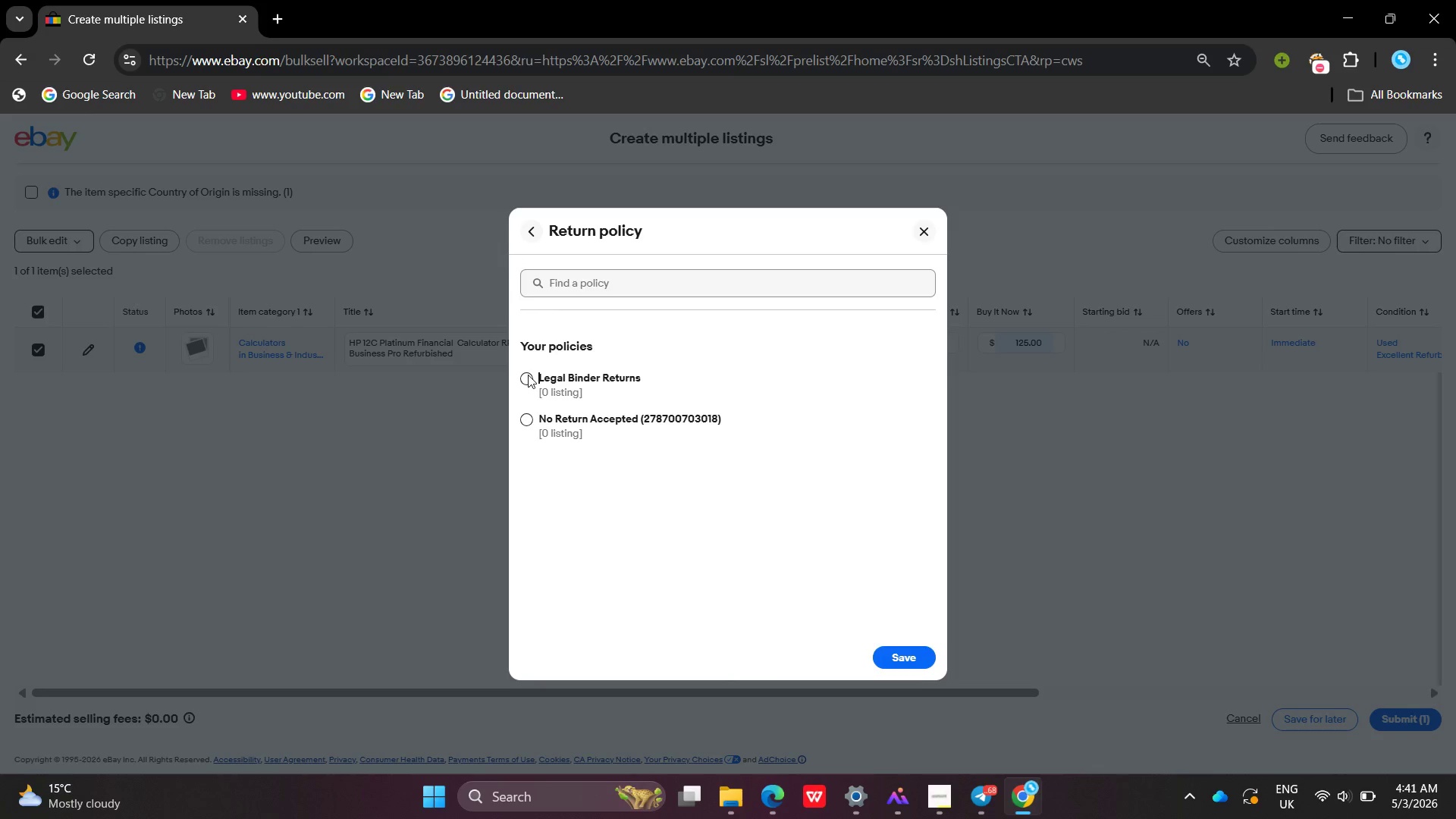 
left_click([528, 375])
 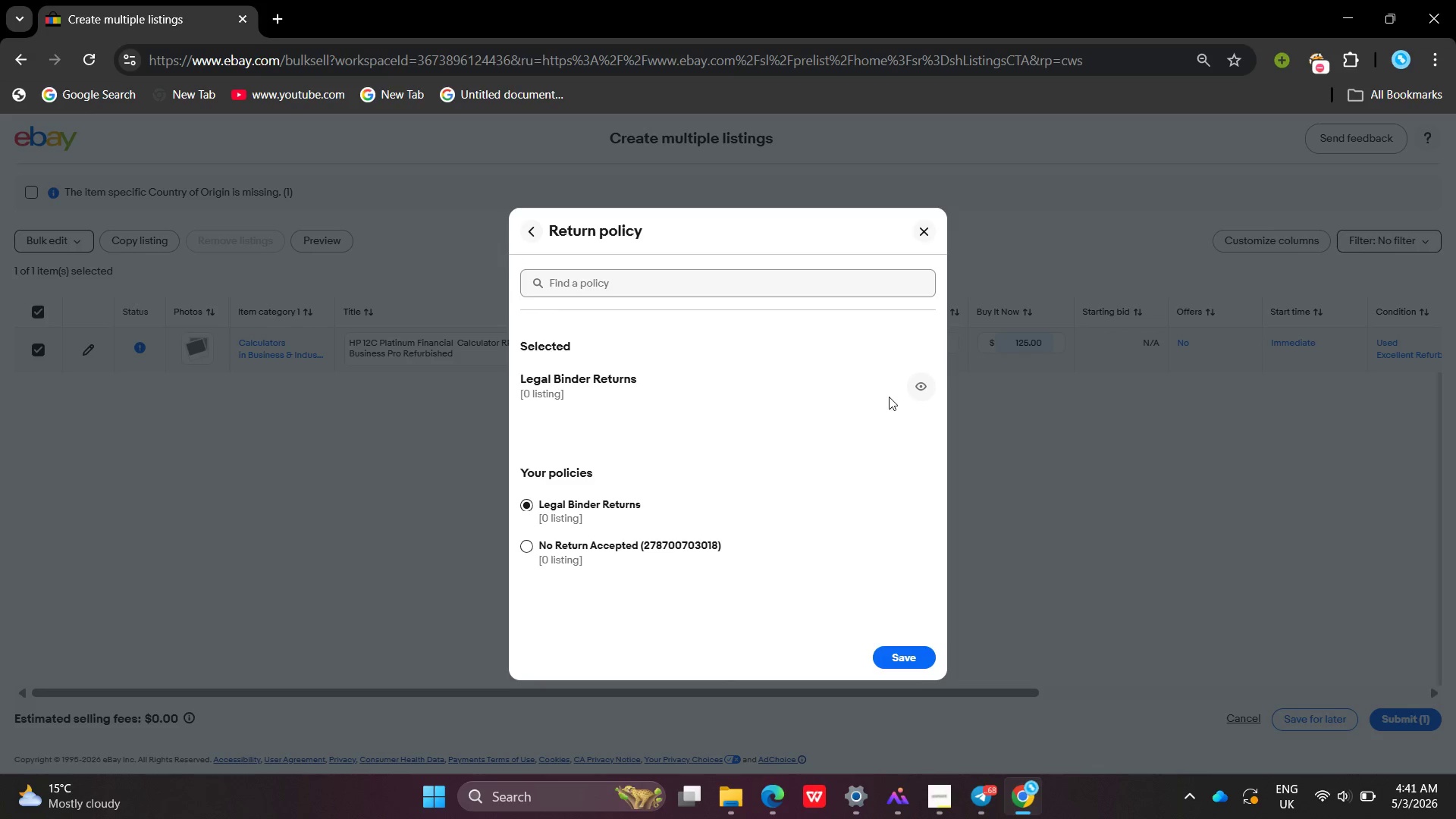 
left_click([927, 388])
 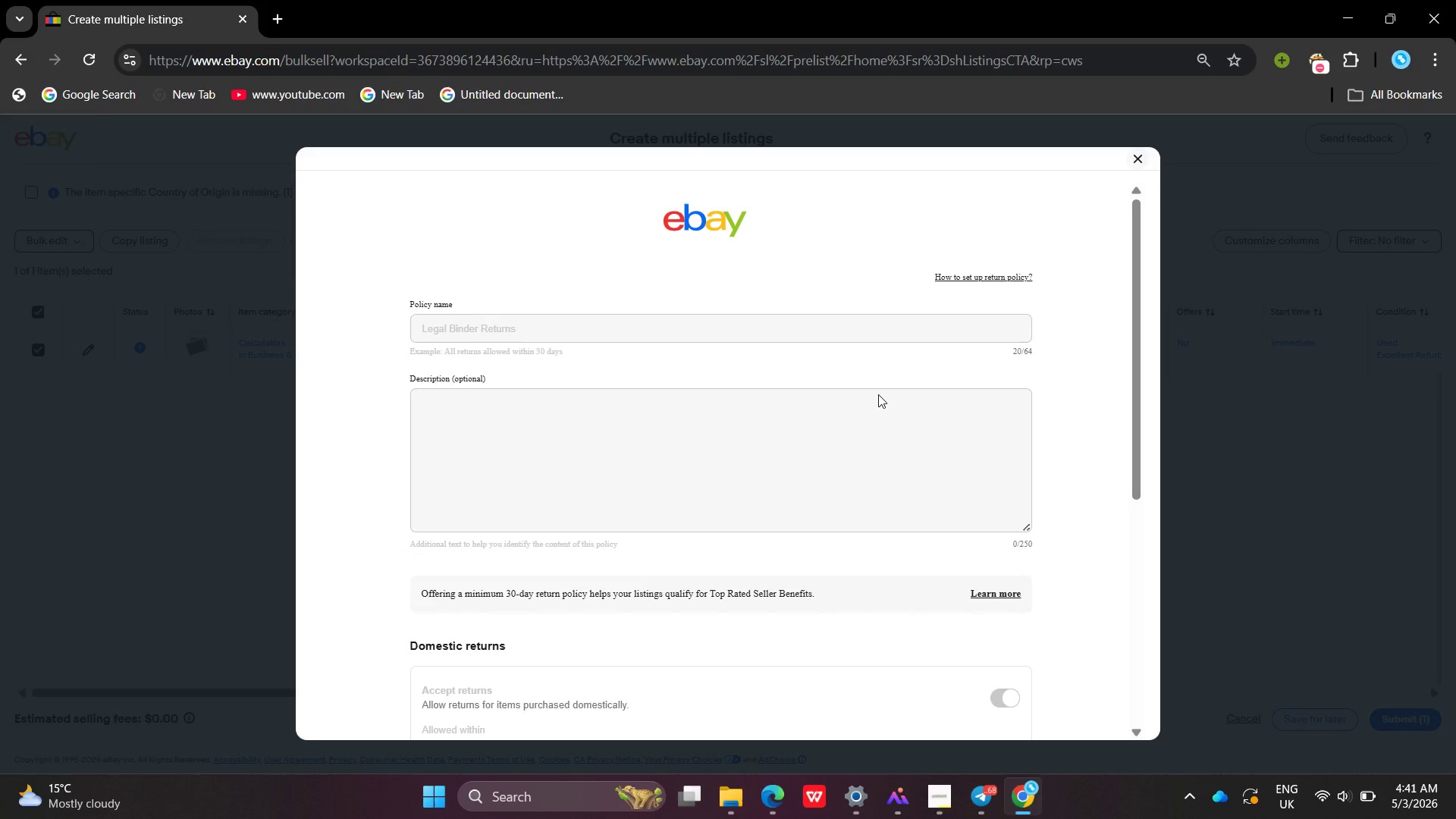 
left_click([506, 334])
 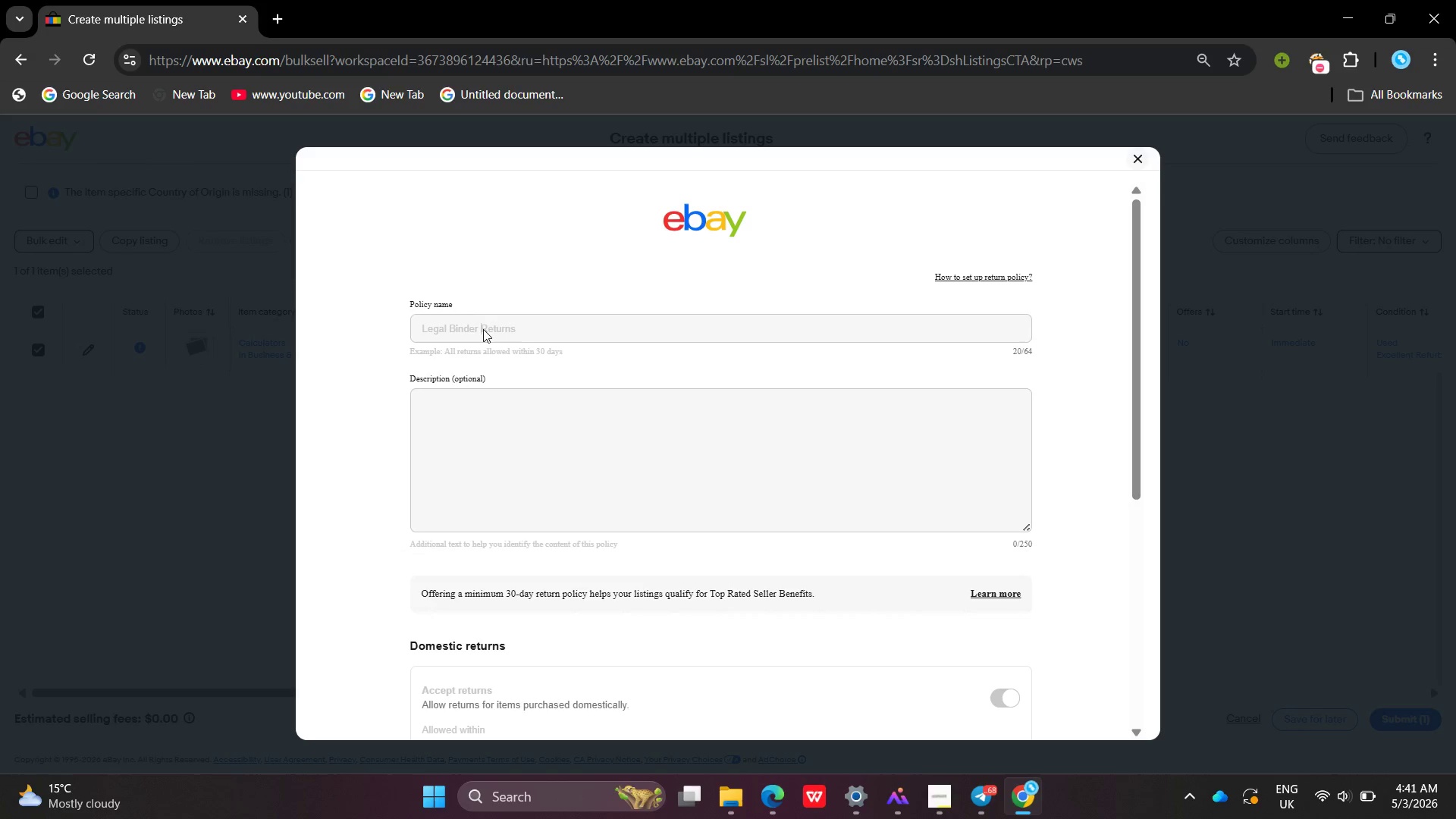 
left_click([483, 329])
 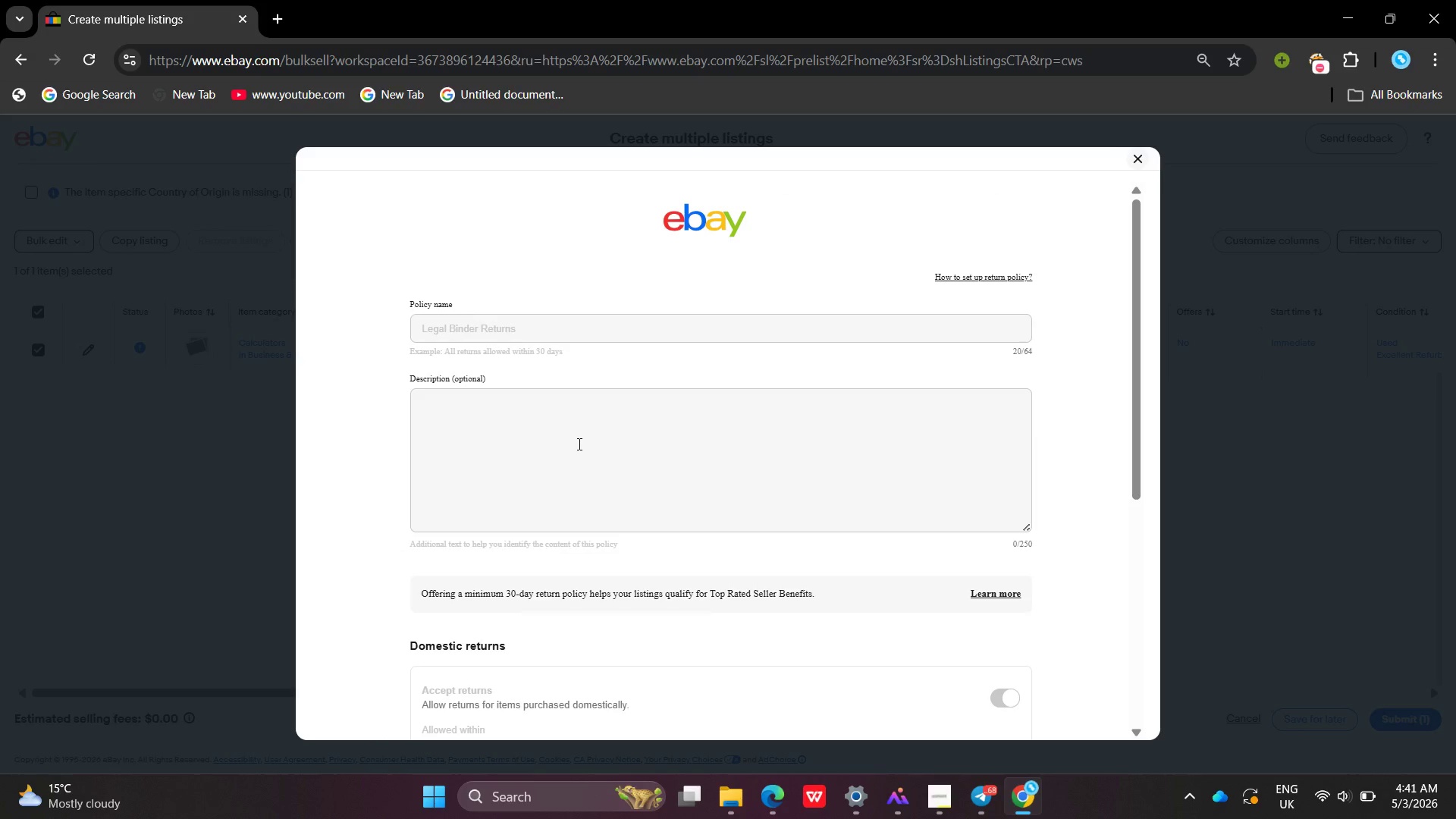 
double_click([529, 348])
 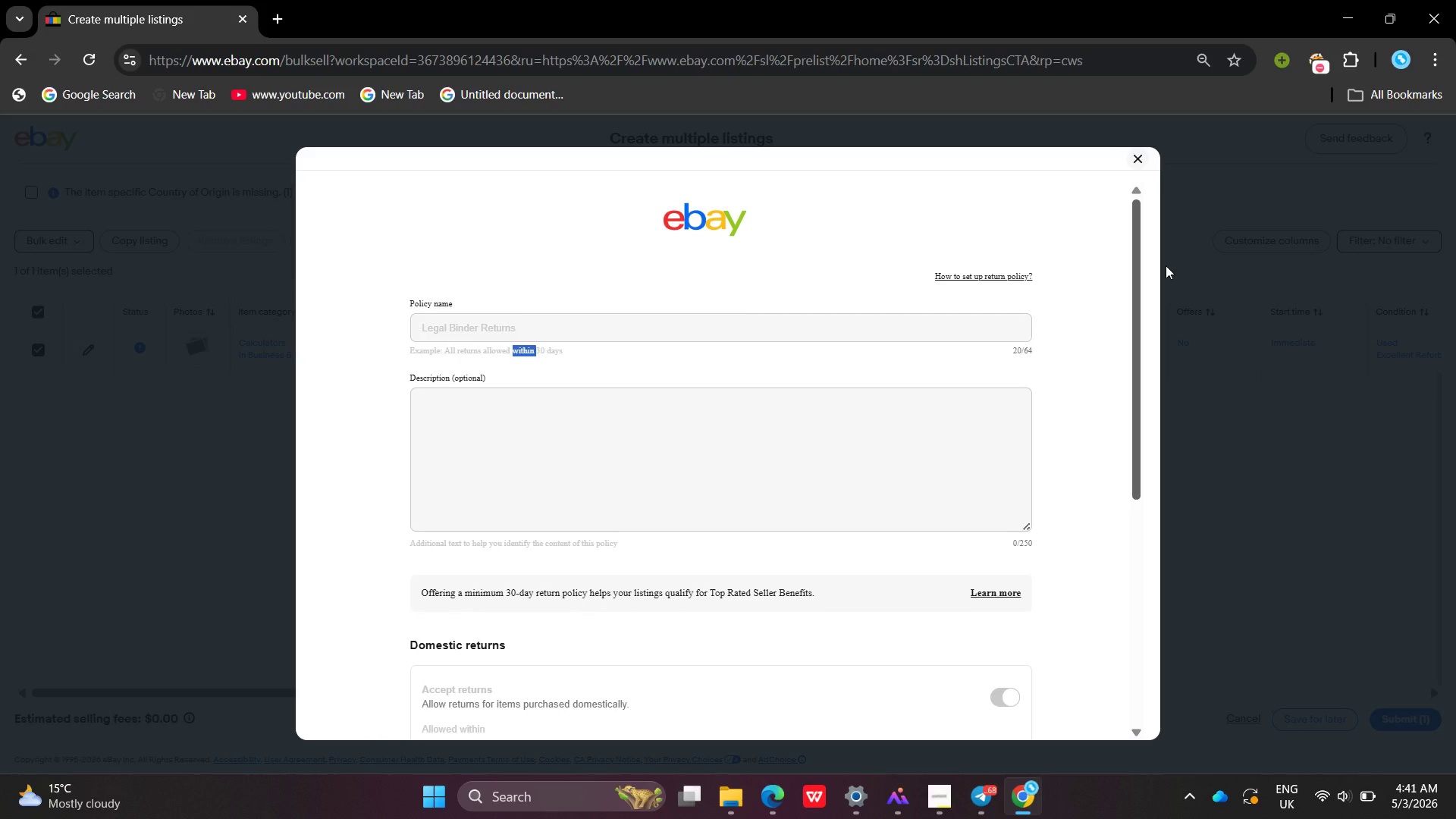 
left_click([1141, 158])
 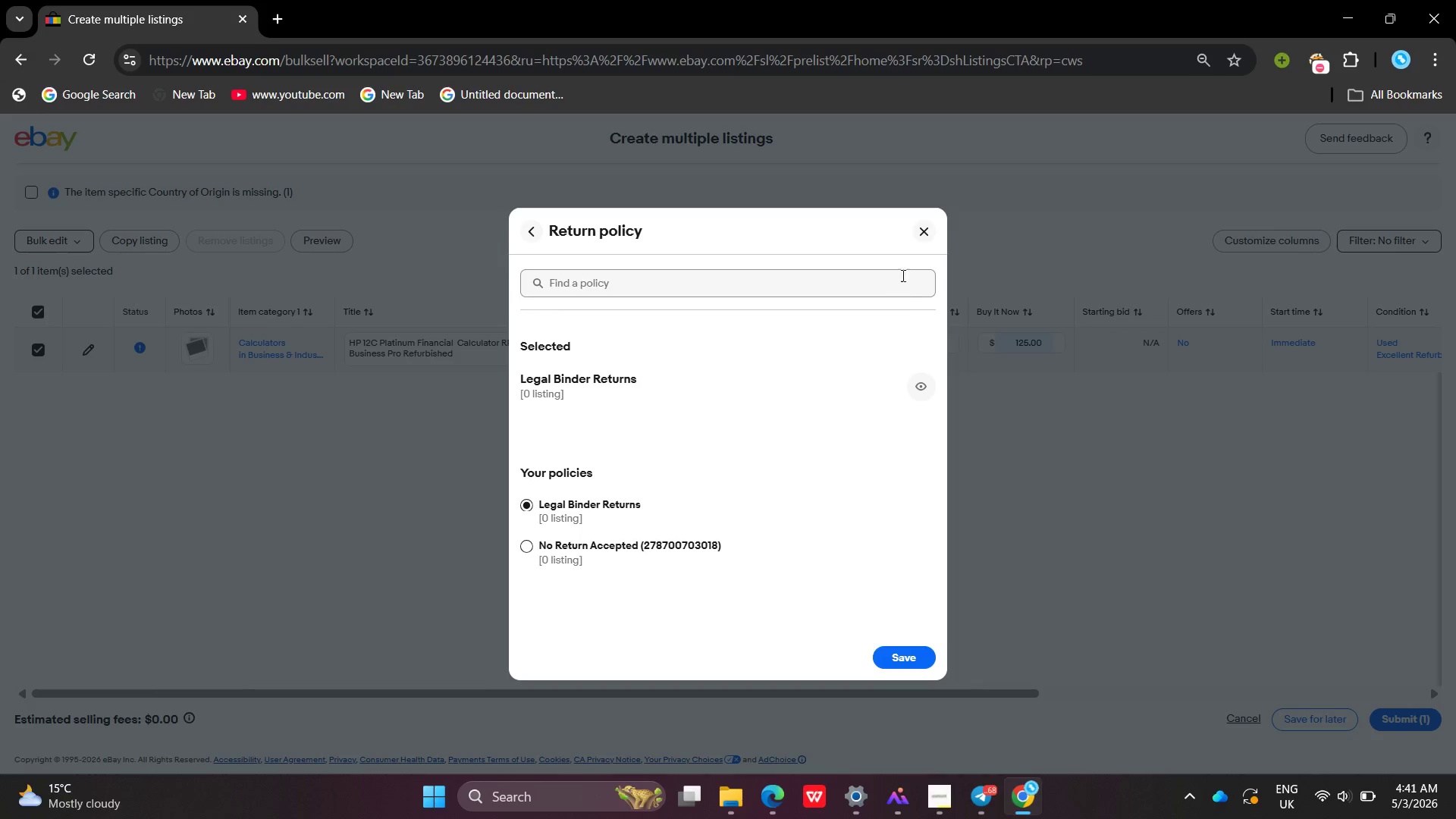 
left_click([928, 234])
 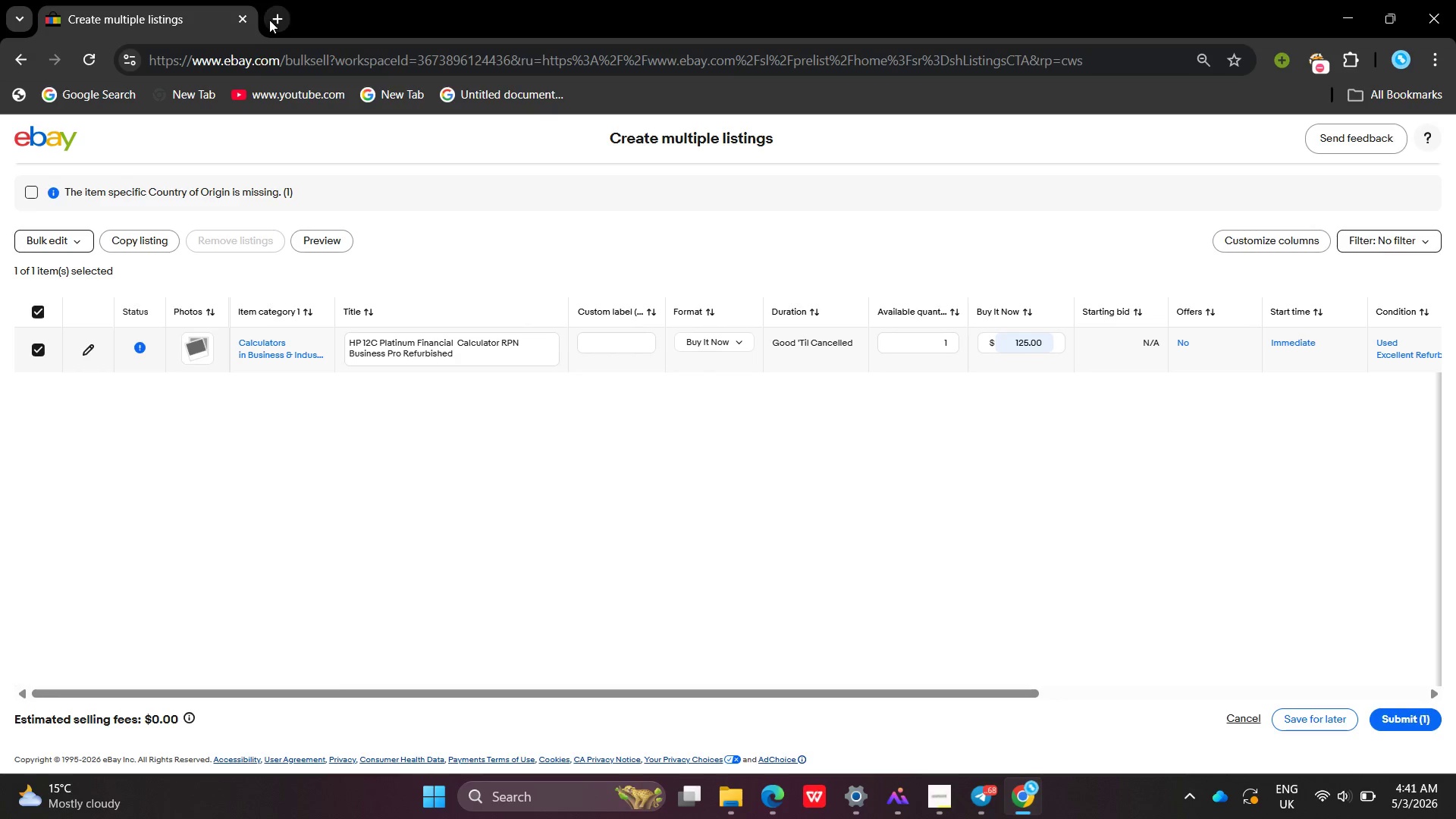 
left_click([269, 20])
 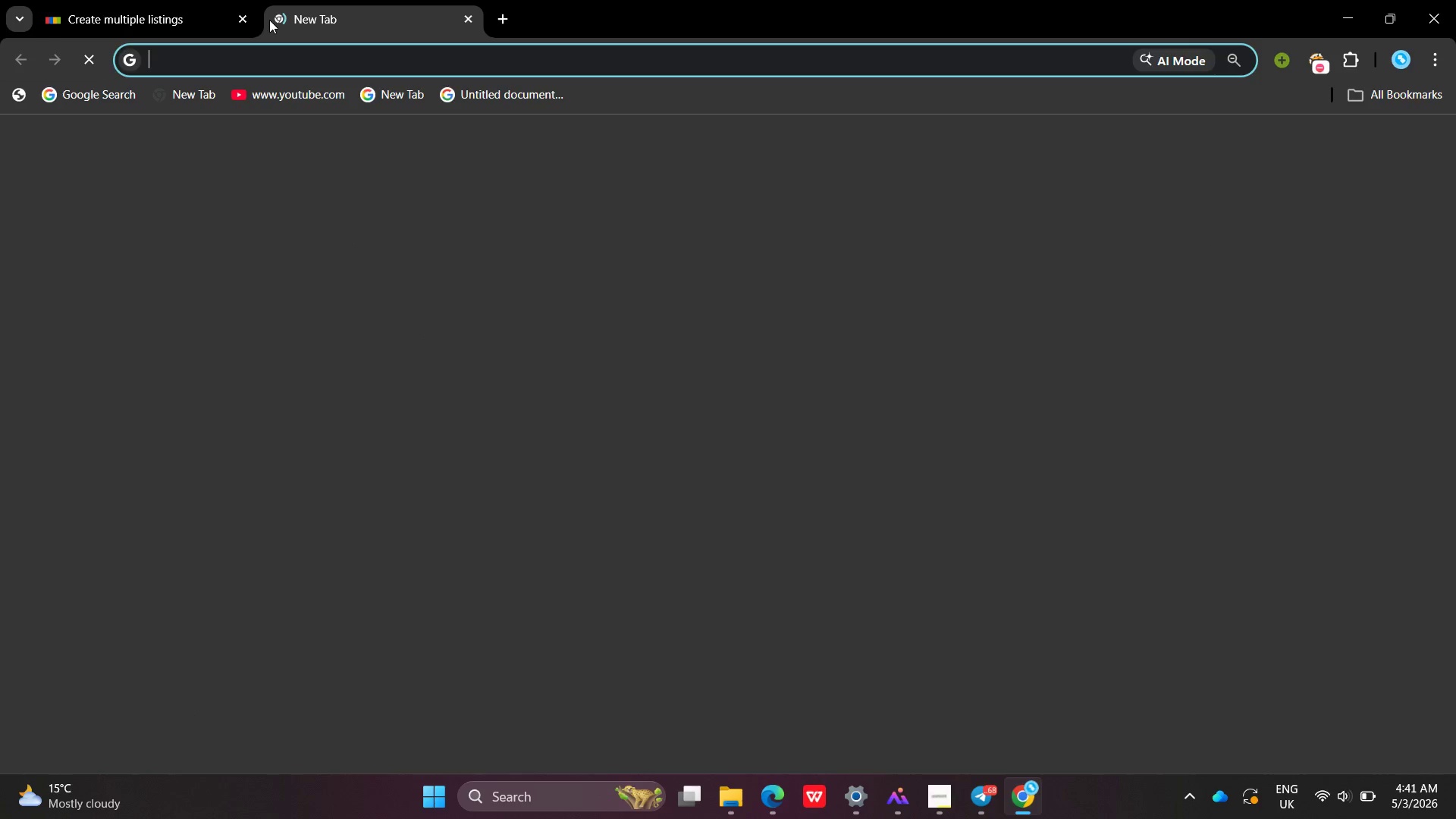 
type(bussiness policies)
 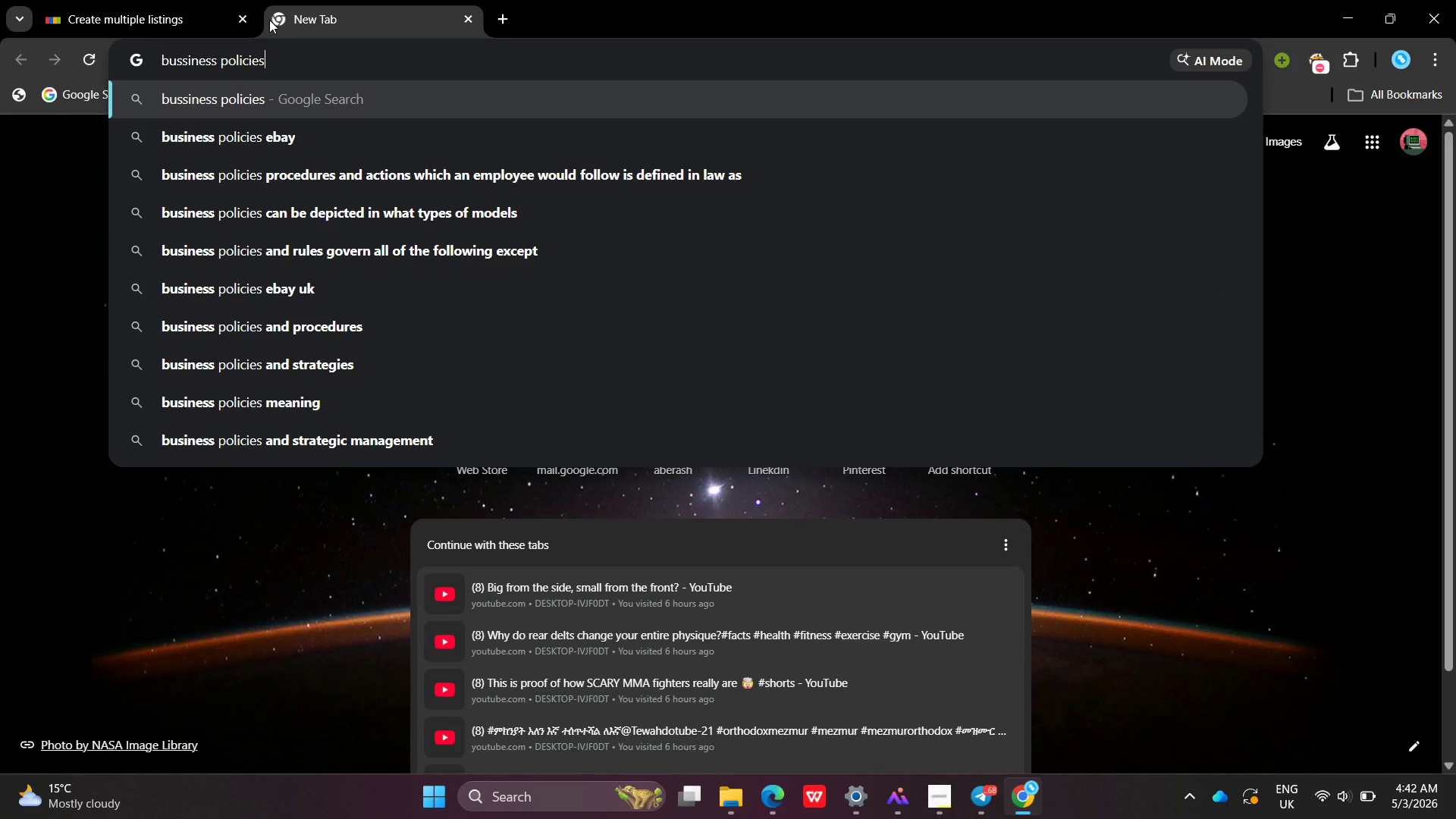 
key(Enter)
 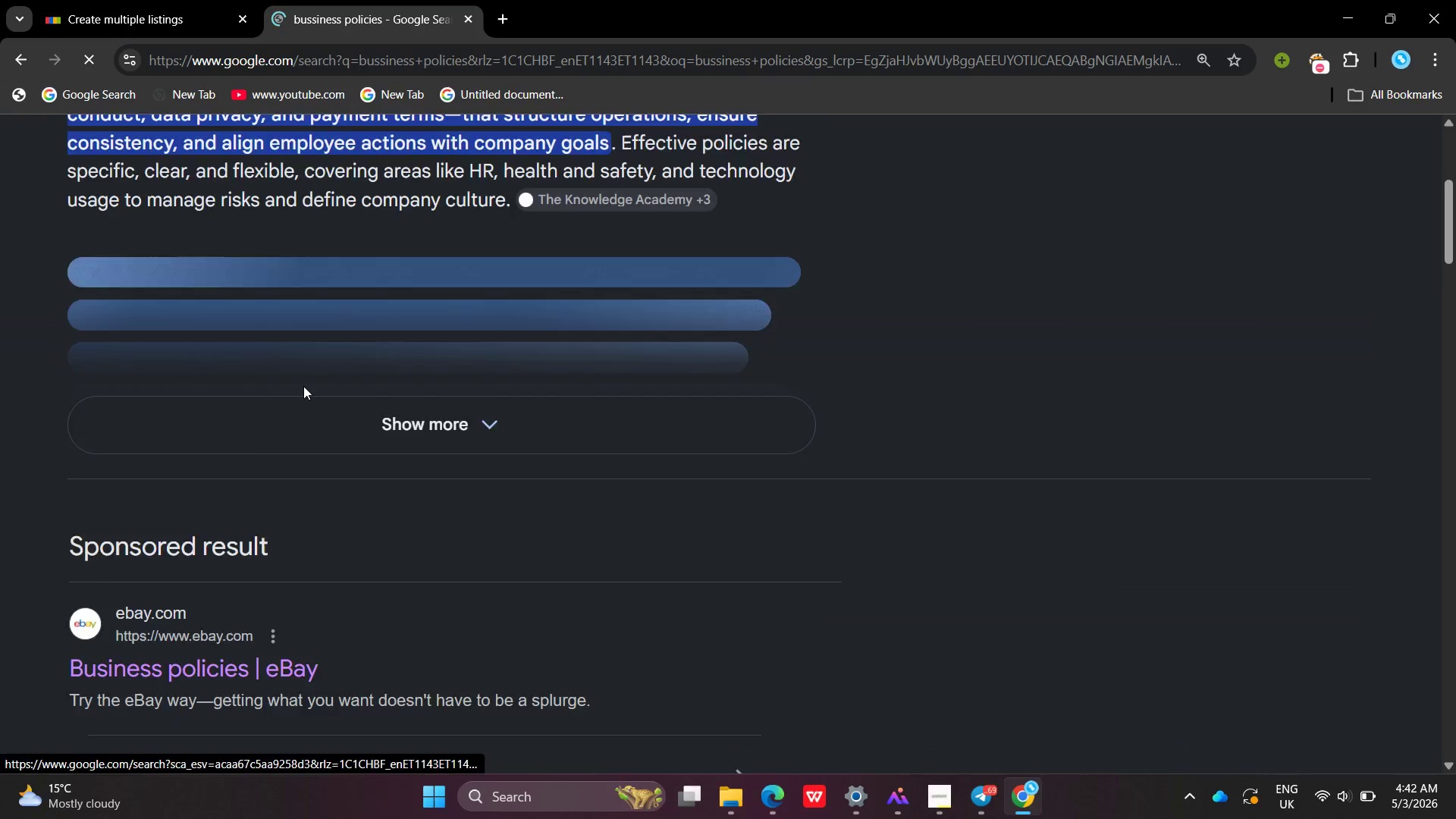 
left_click([275, 524])
 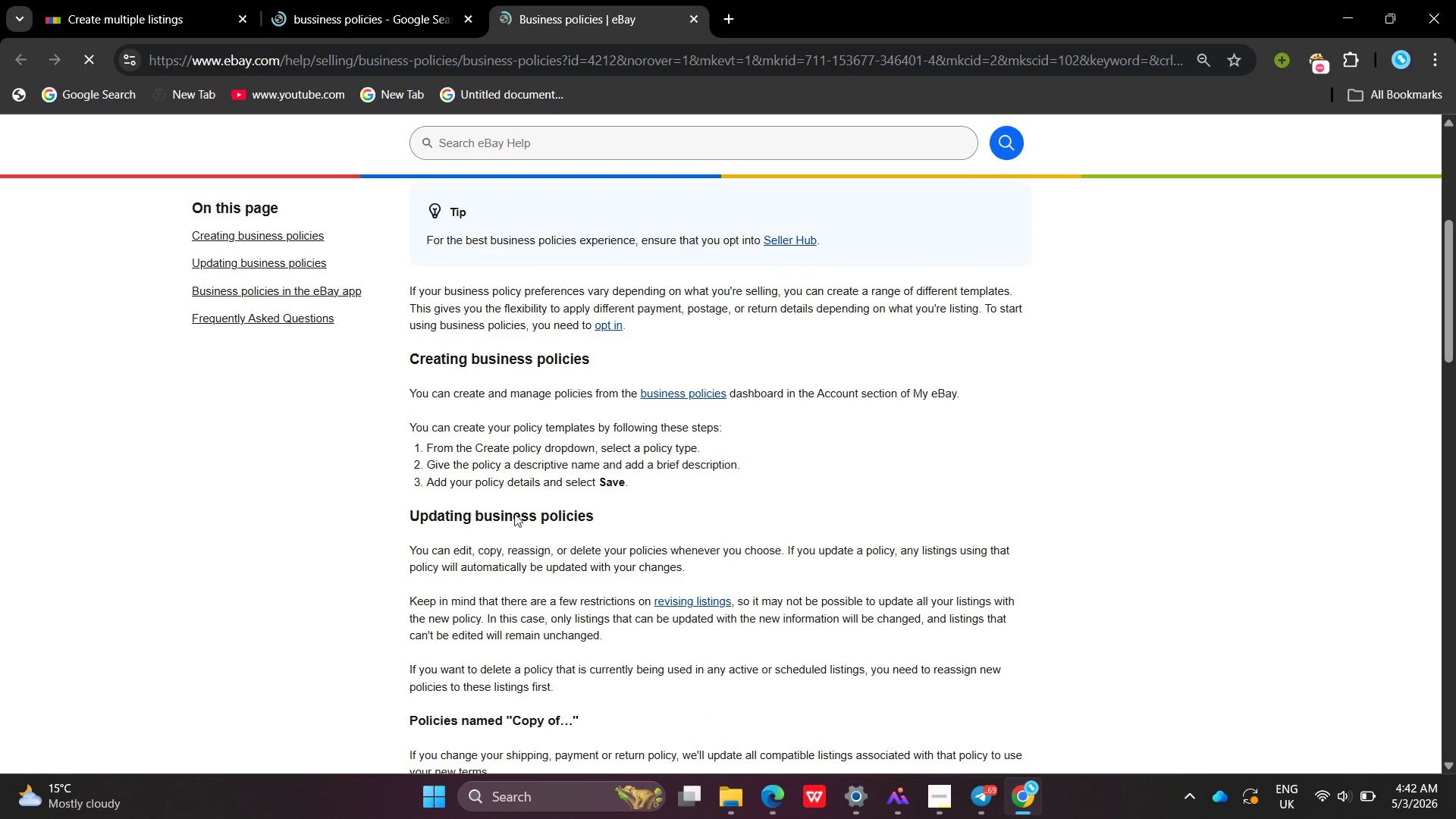 
wait(6.03)
 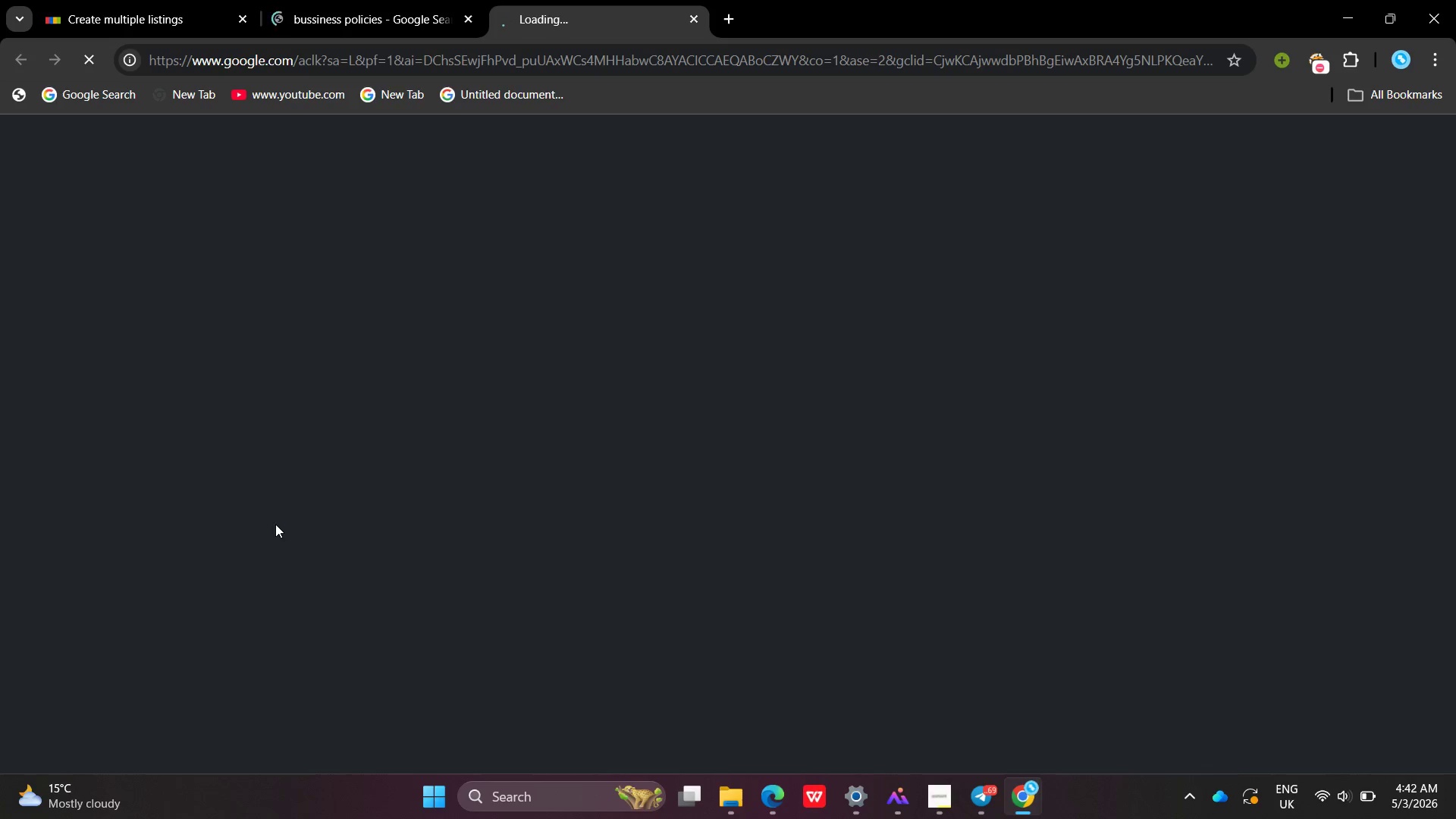 
left_click([682, 396])
 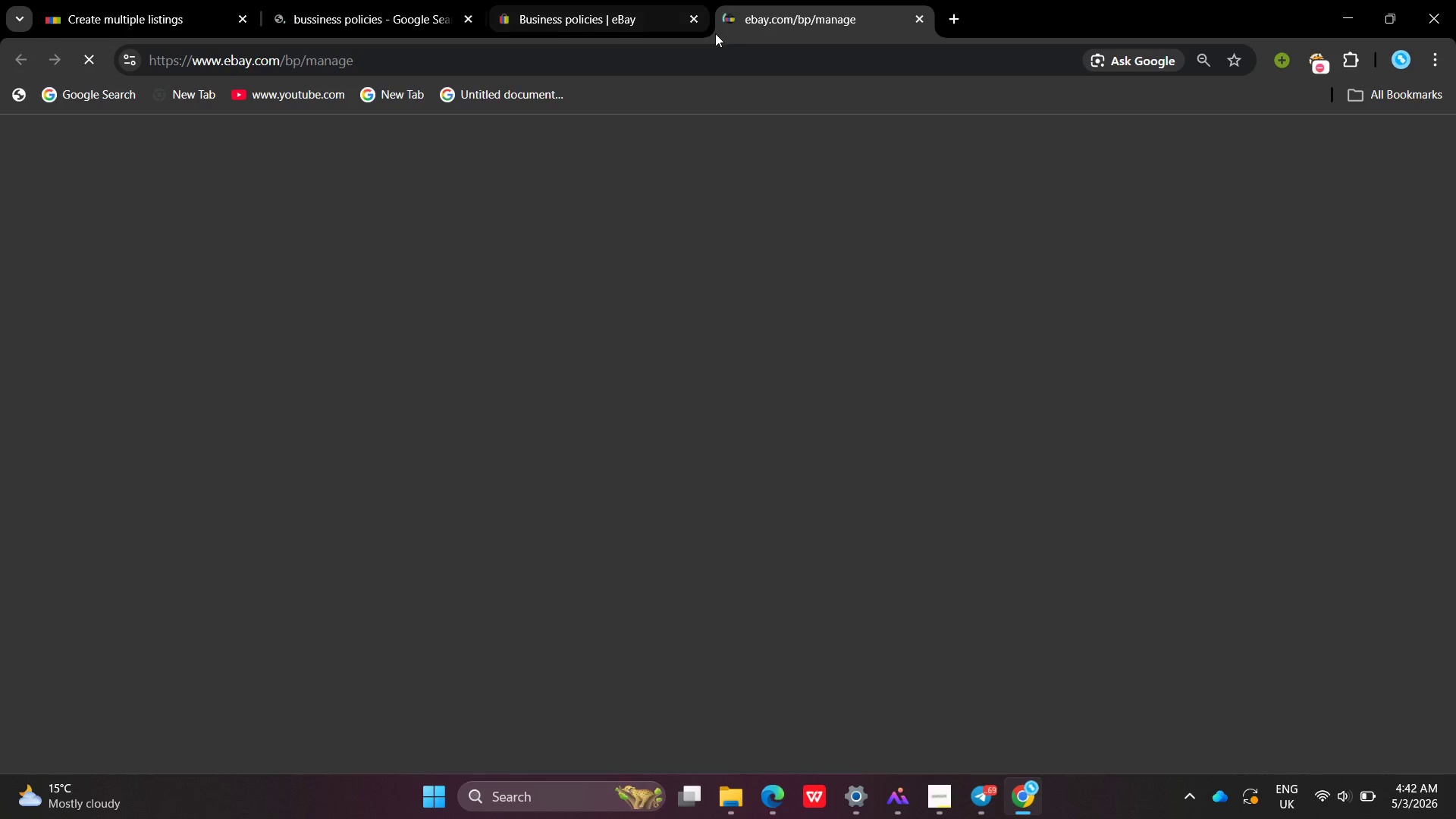 
left_click([701, 20])